 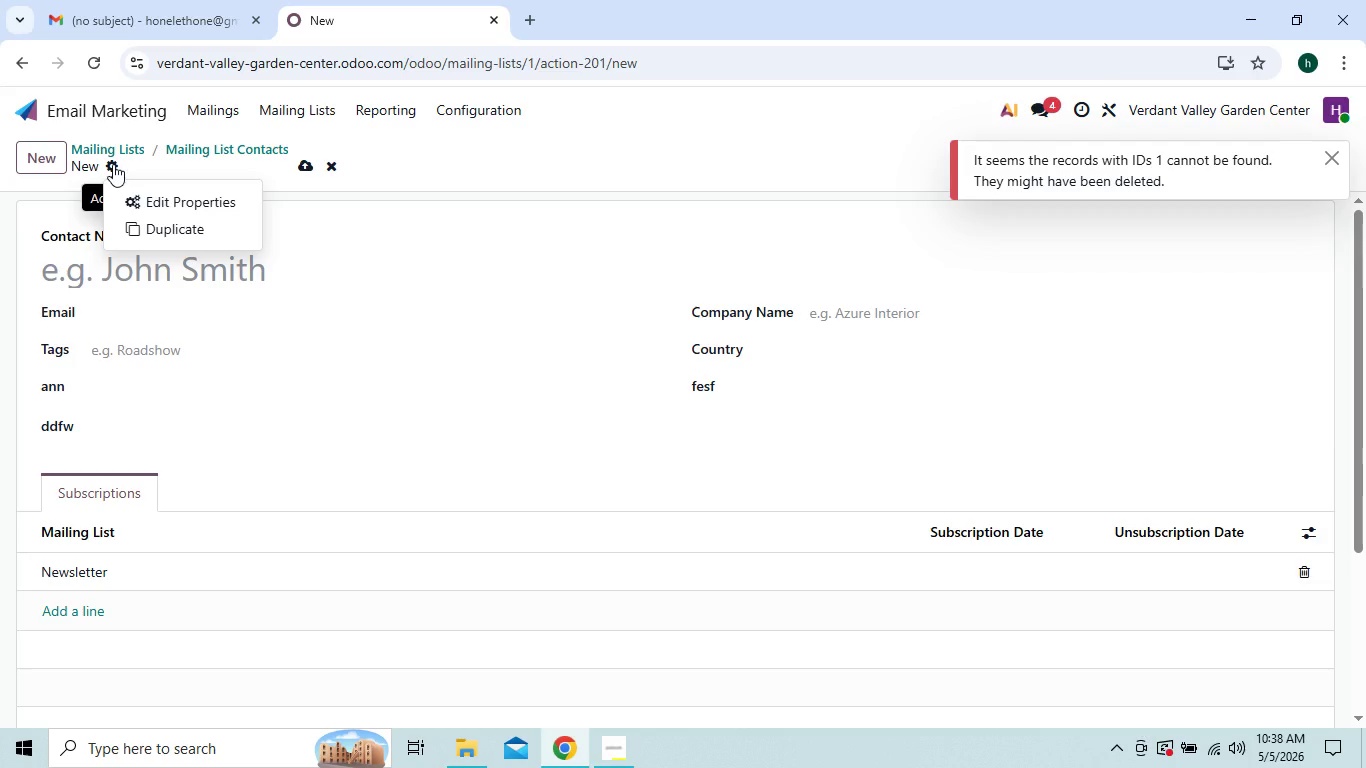 
left_click([137, 193])
 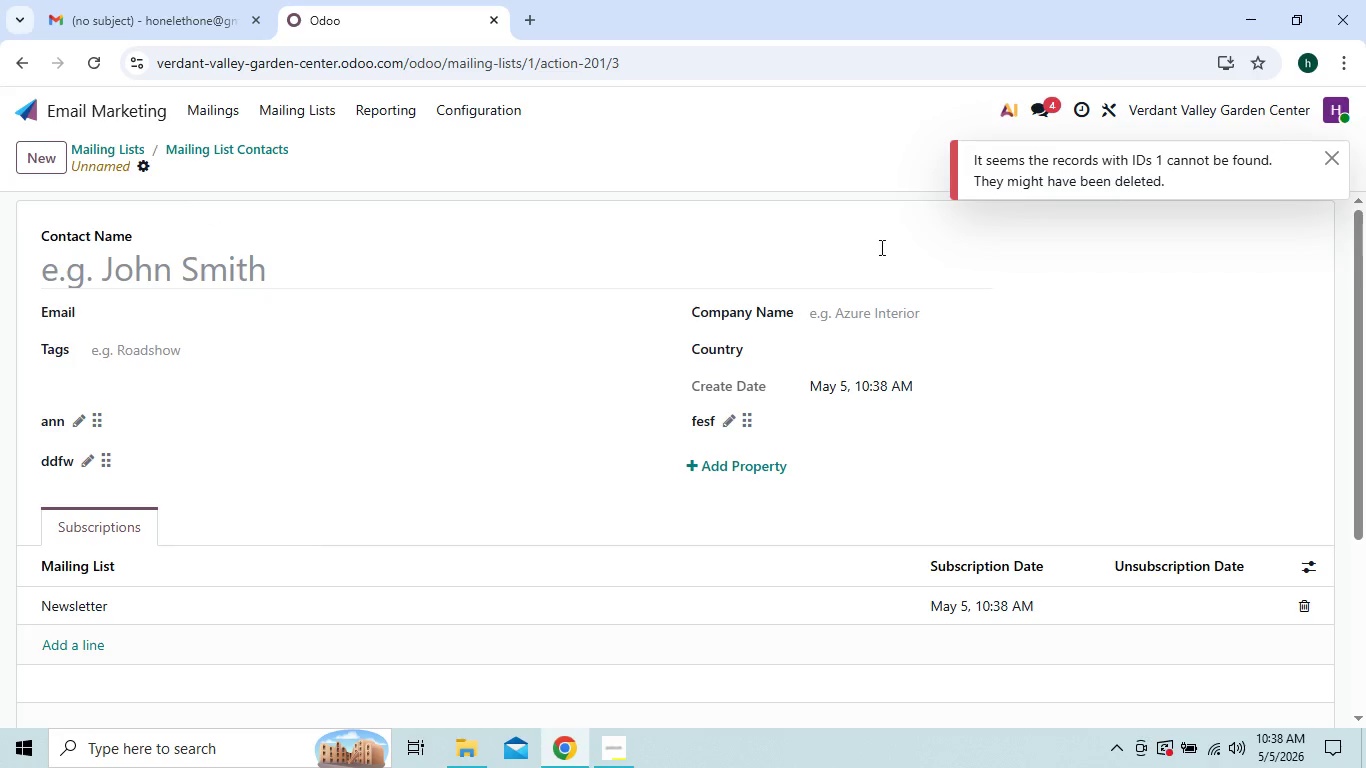 
left_click([1337, 161])
 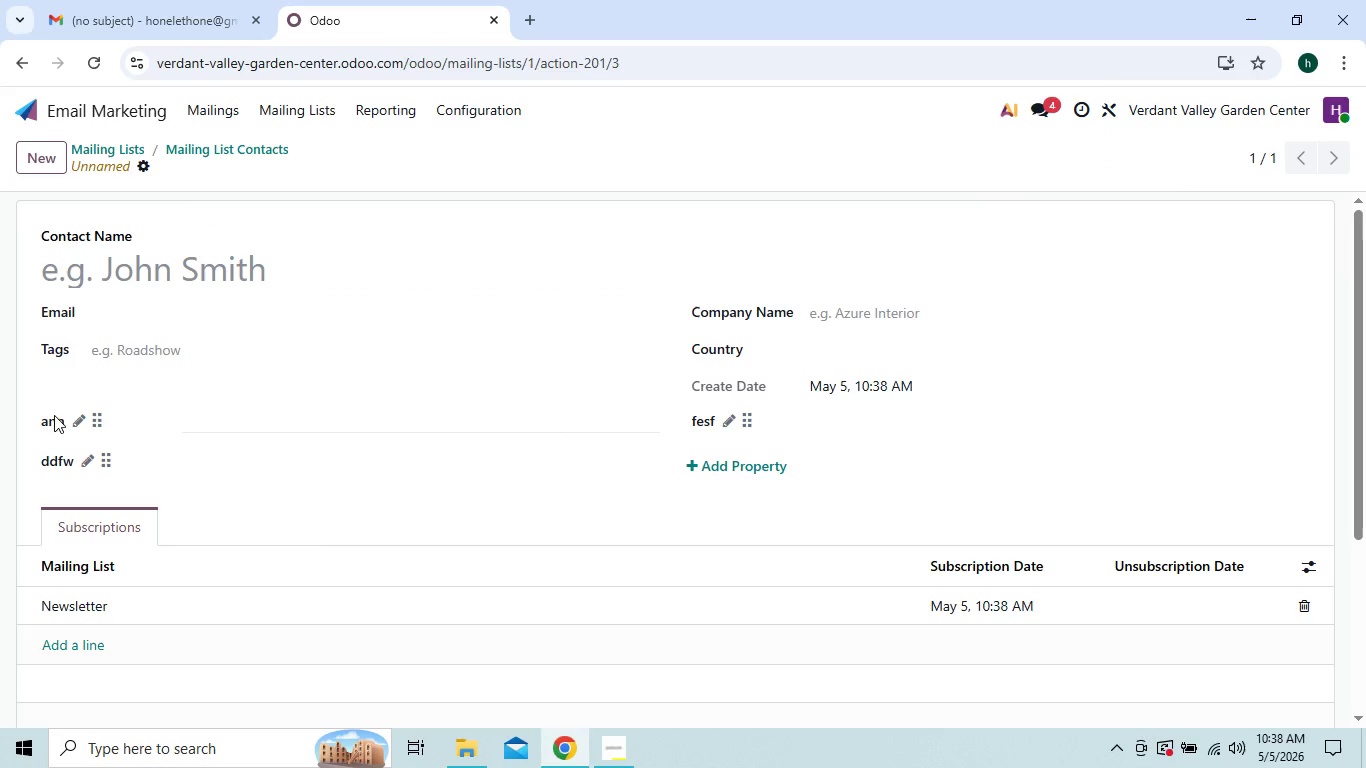 
left_click([72, 422])
 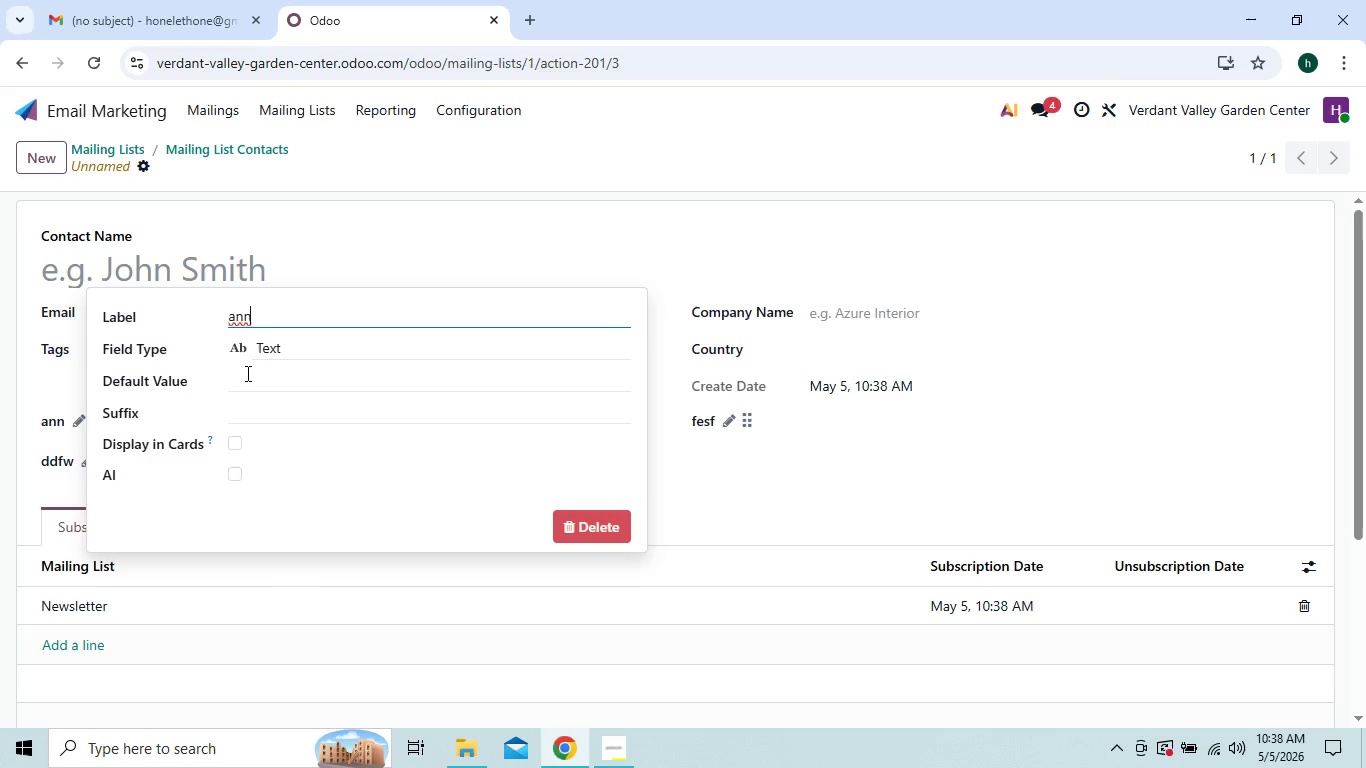 
wait(6.33)
 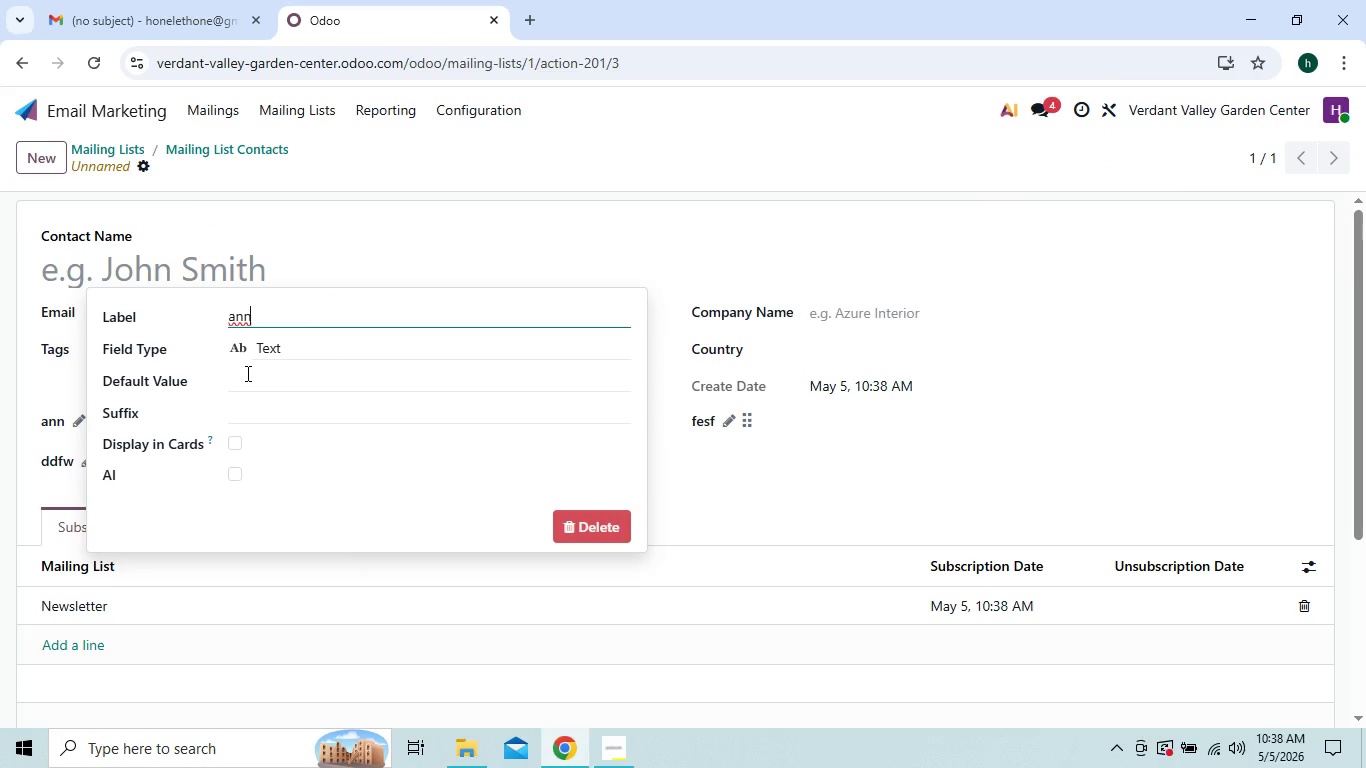 
left_click([619, 749])